 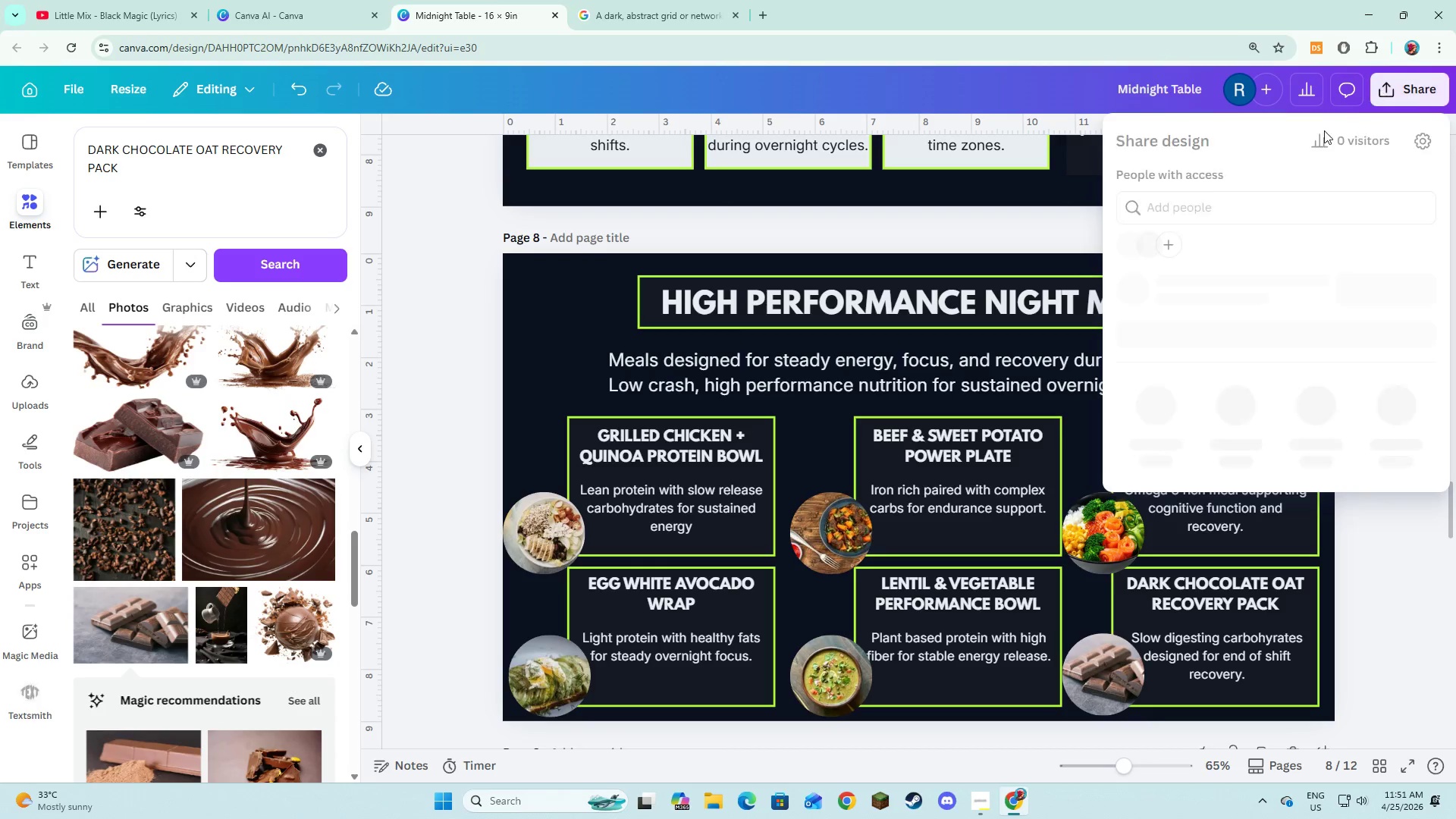 
left_click([1156, 472])
 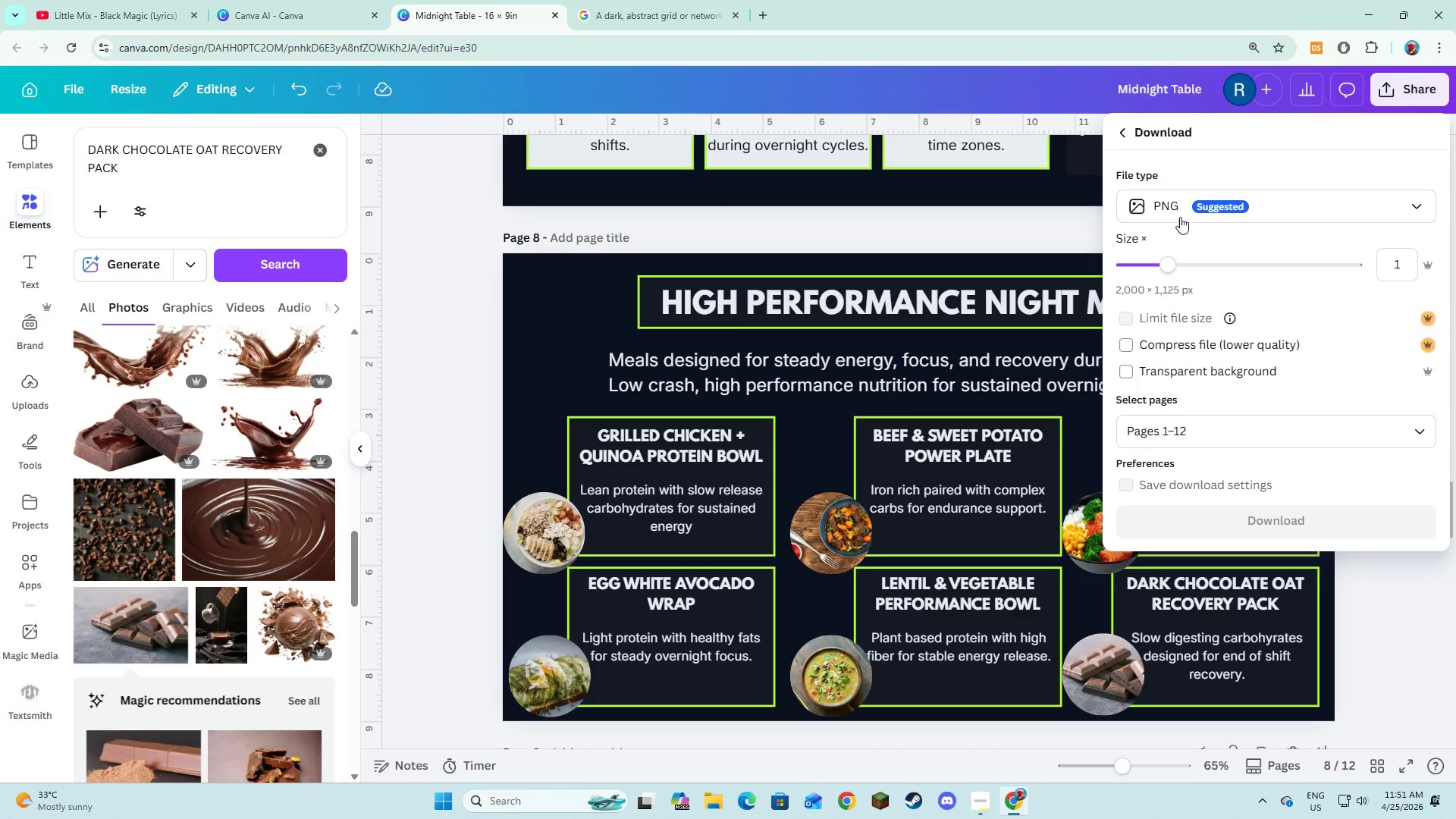 
left_click([1181, 207])
 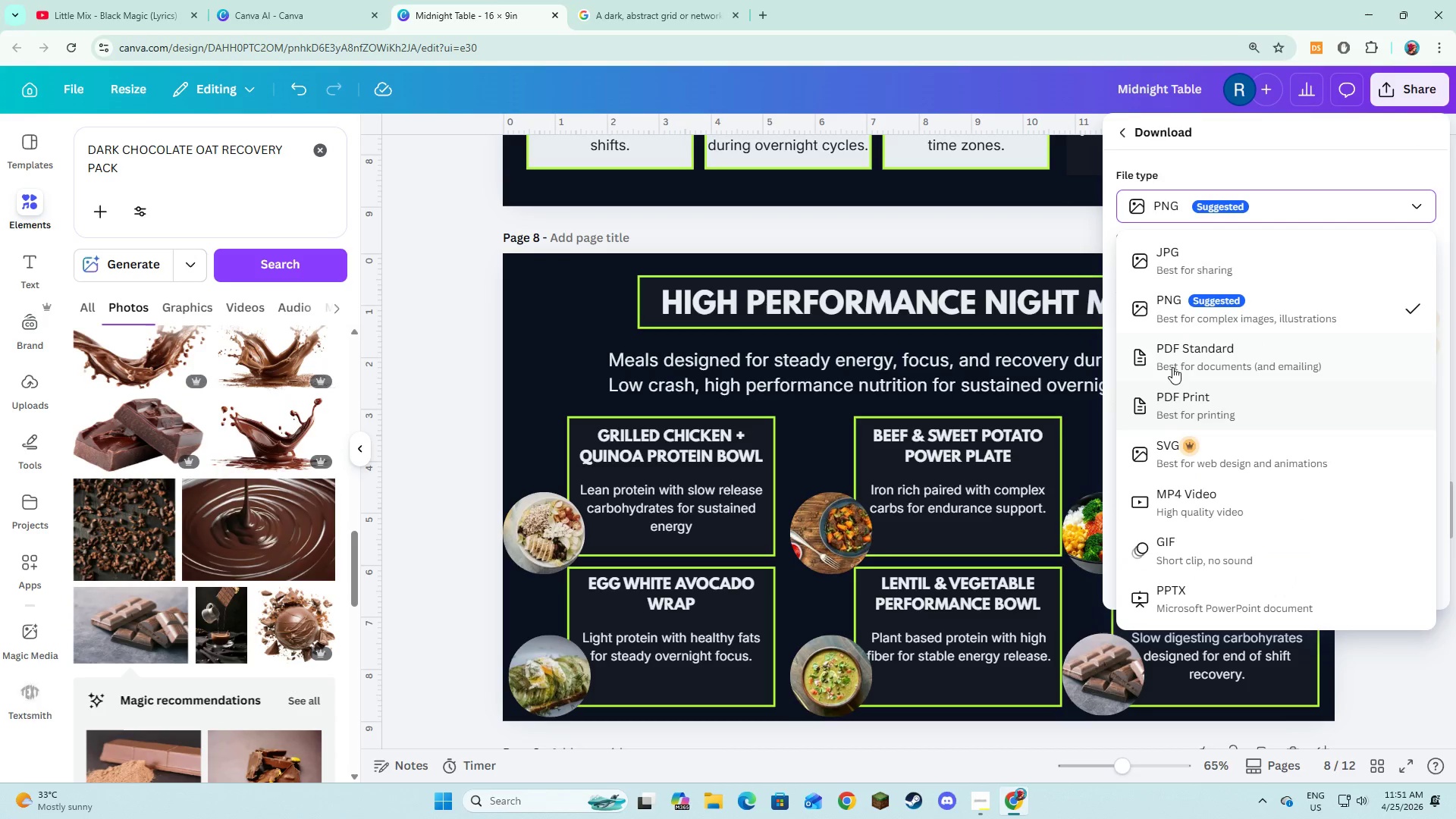 
left_click([1170, 403])
 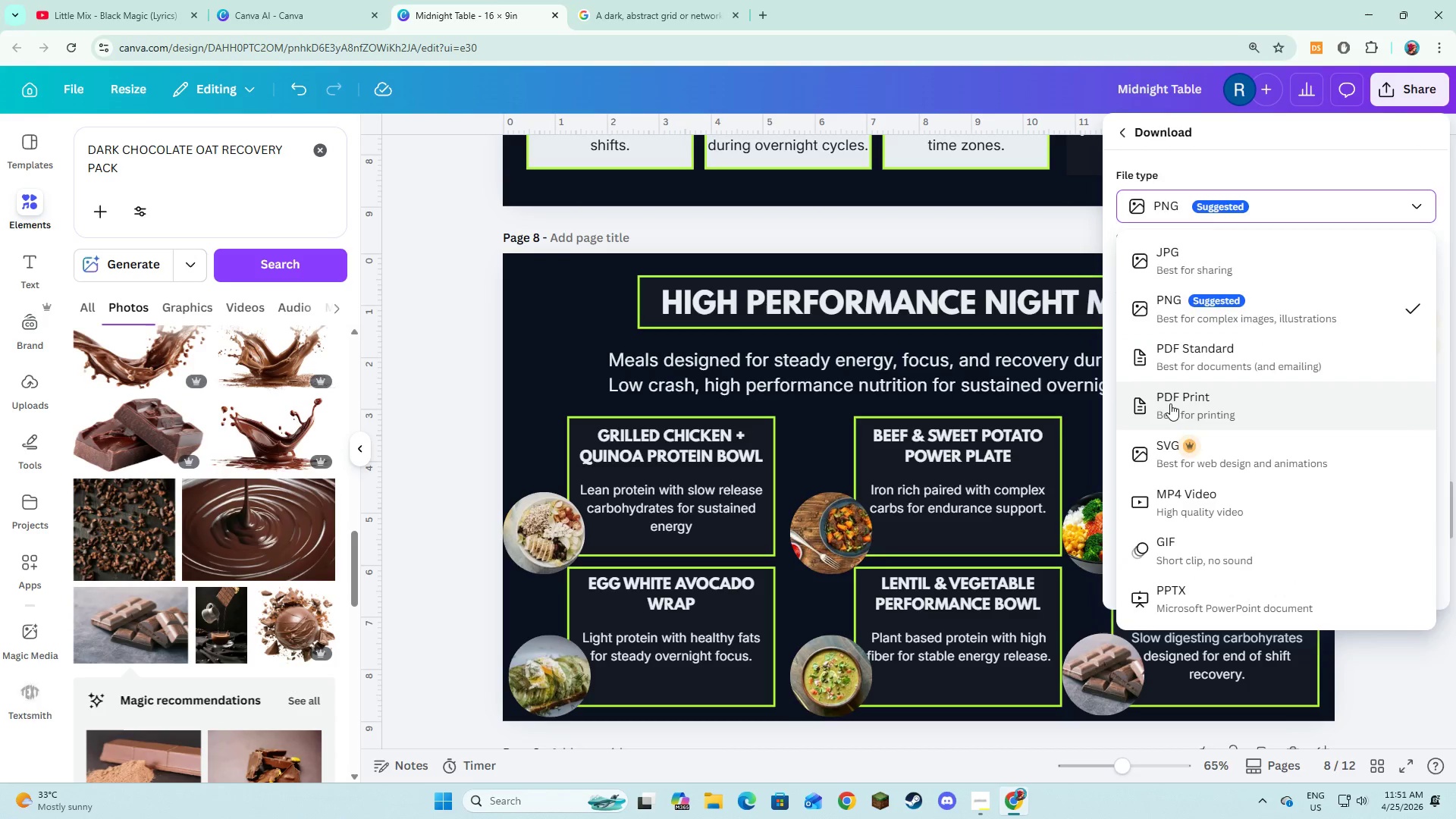 
mouse_move([990, 223])
 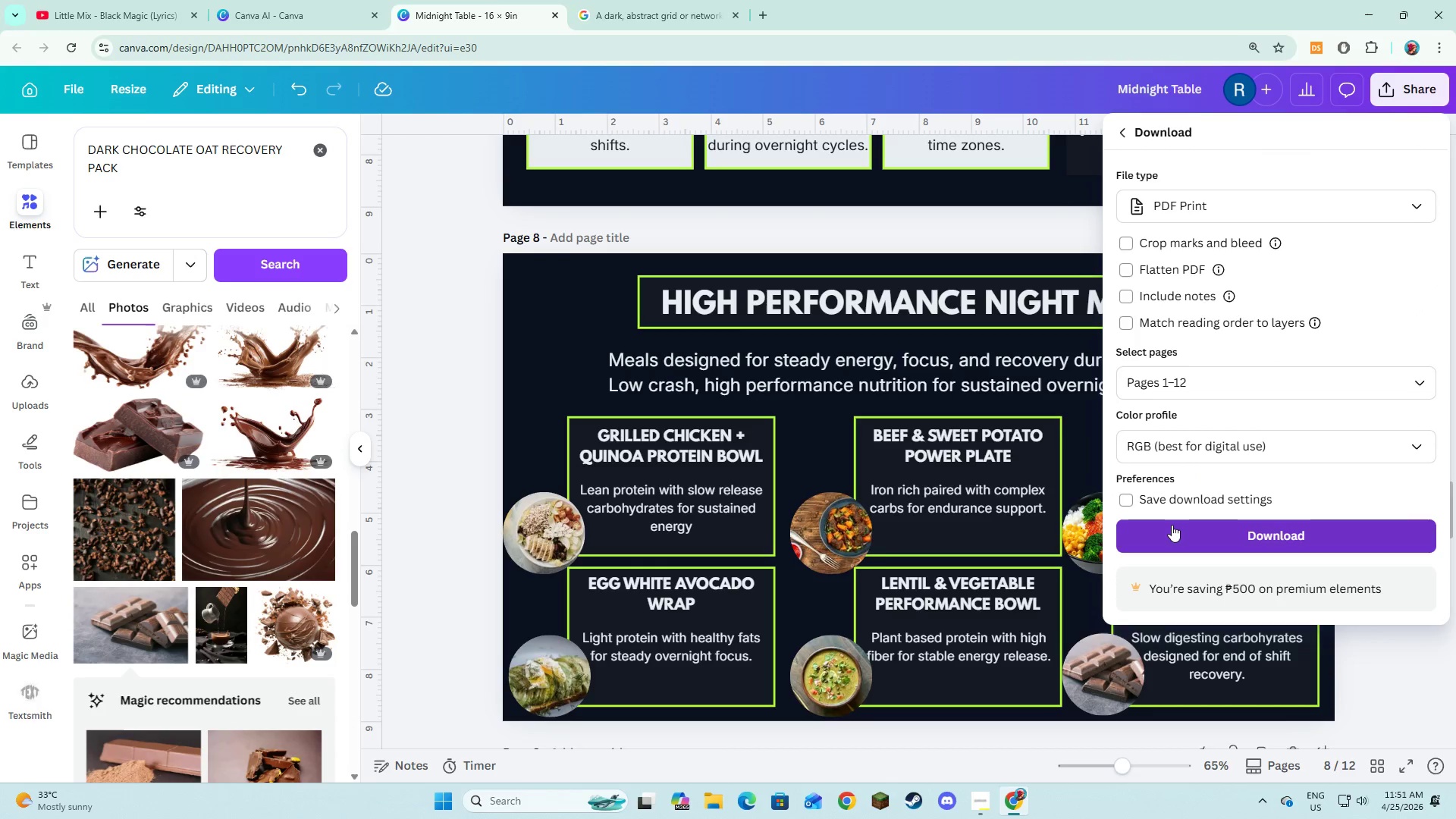 
left_click([1172, 525])
 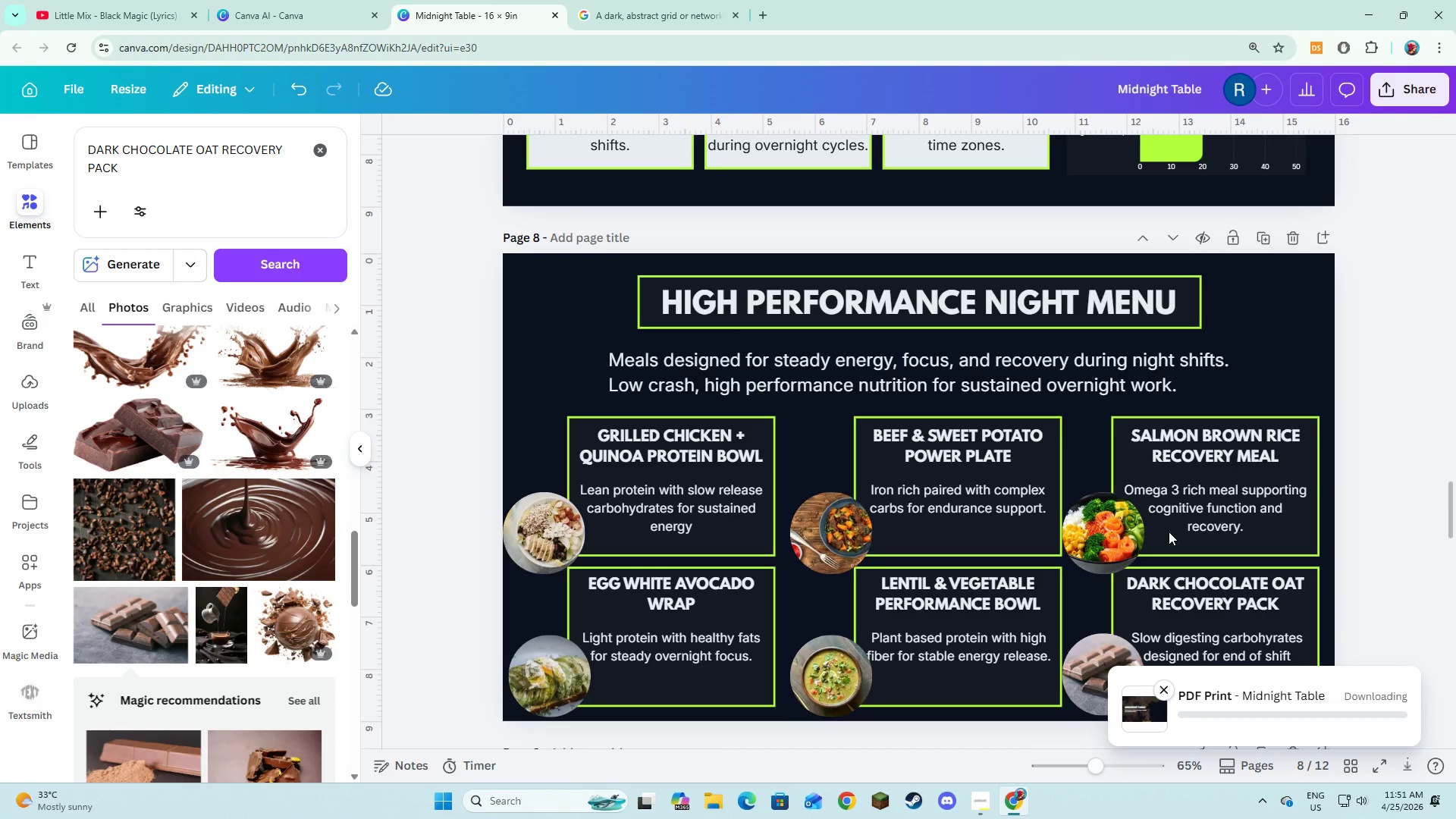 
key(Alt+AltLeft)
 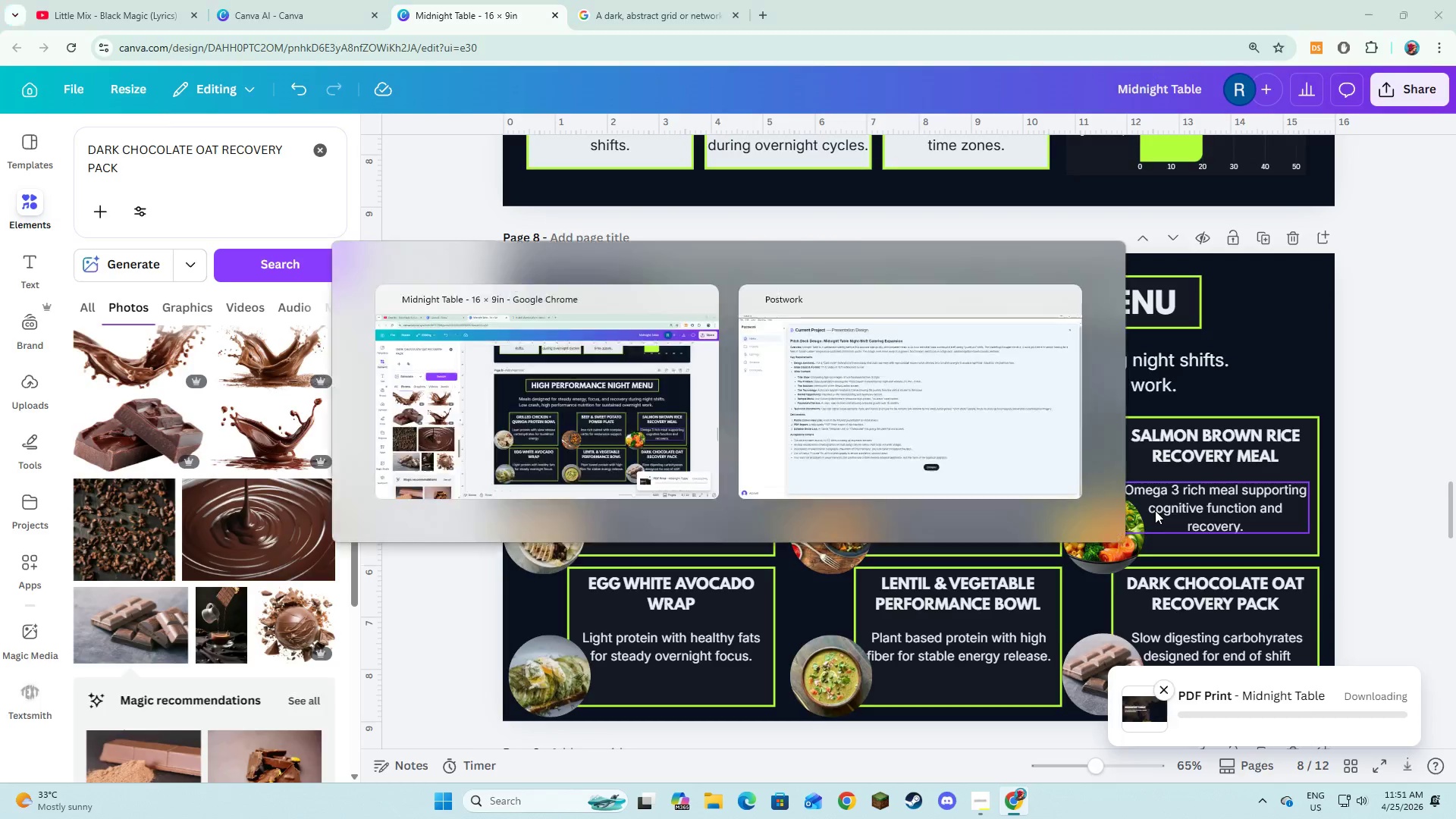 
key(Alt+Tab)